 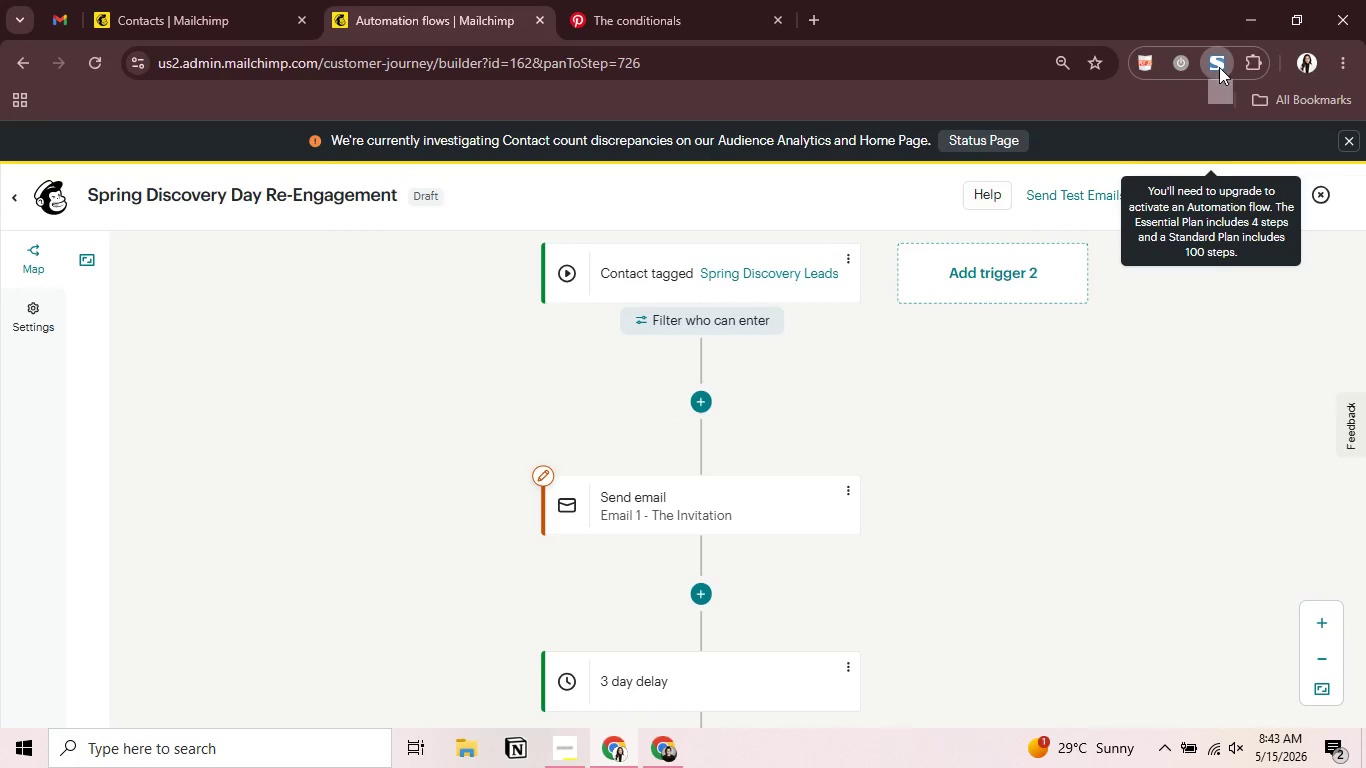 
left_click([1105, 95])
 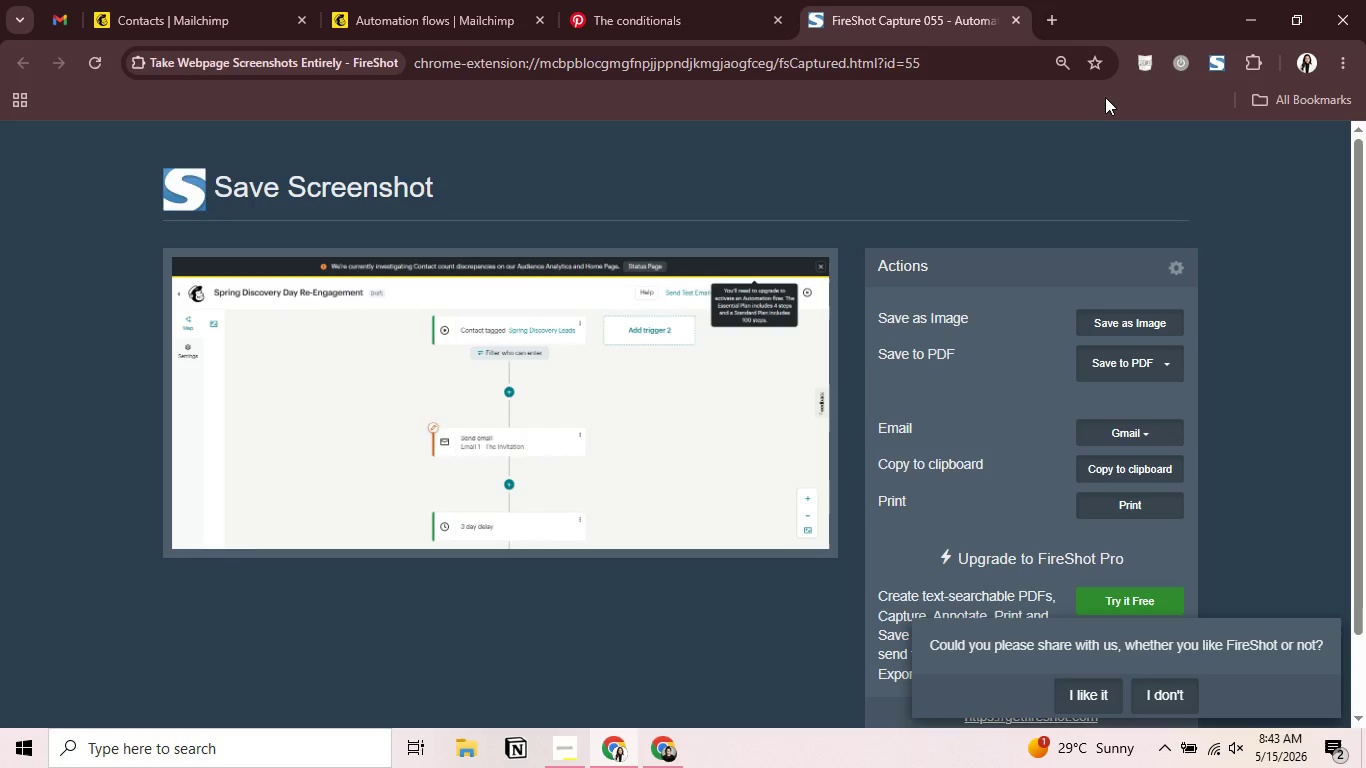 
wait(7.42)
 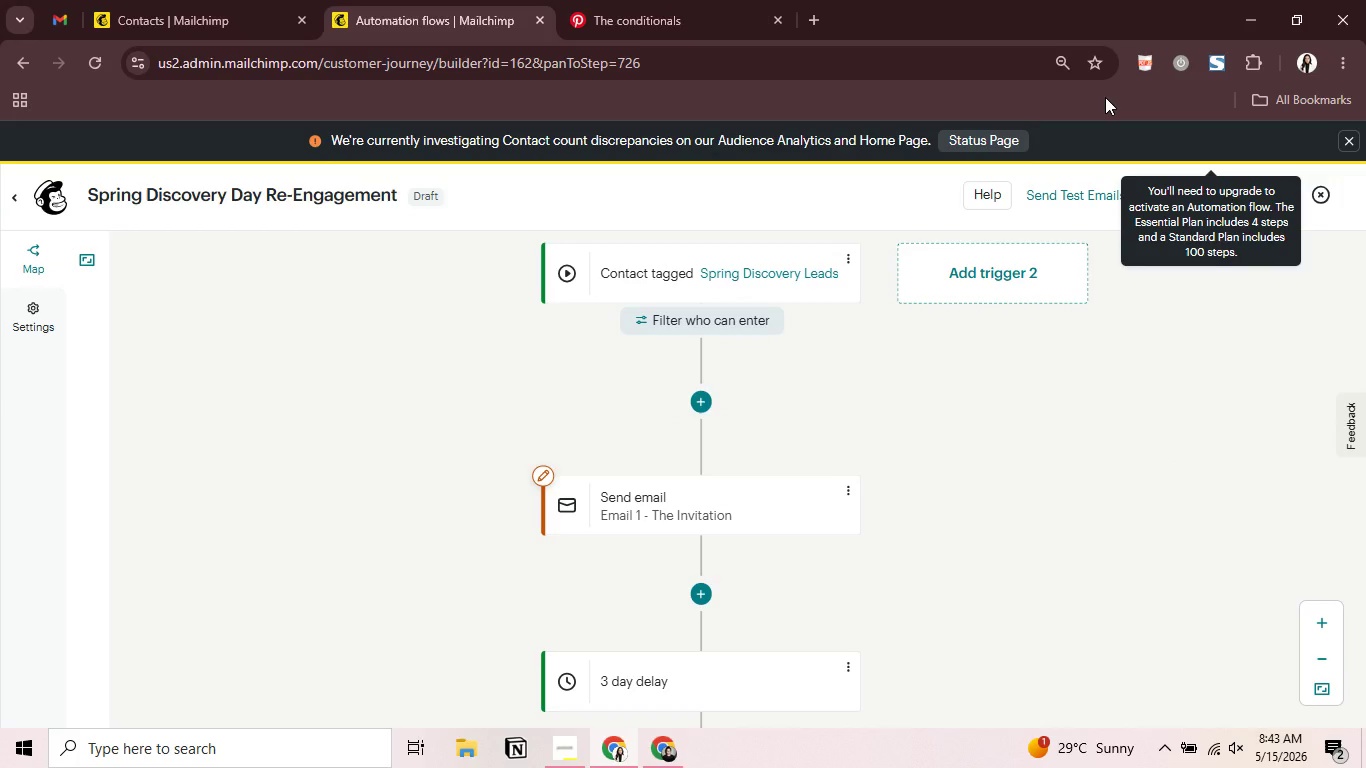 
left_click([1117, 362])
 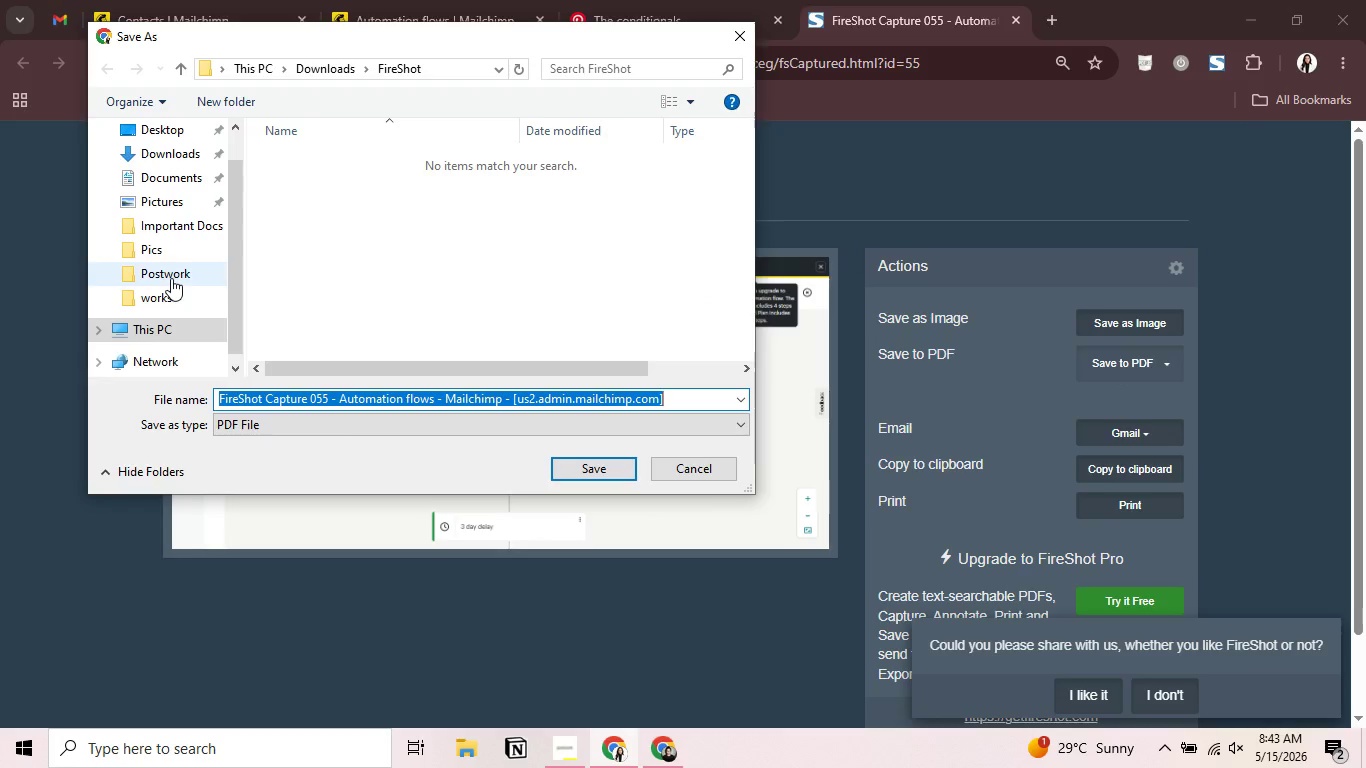 
wait(5.45)
 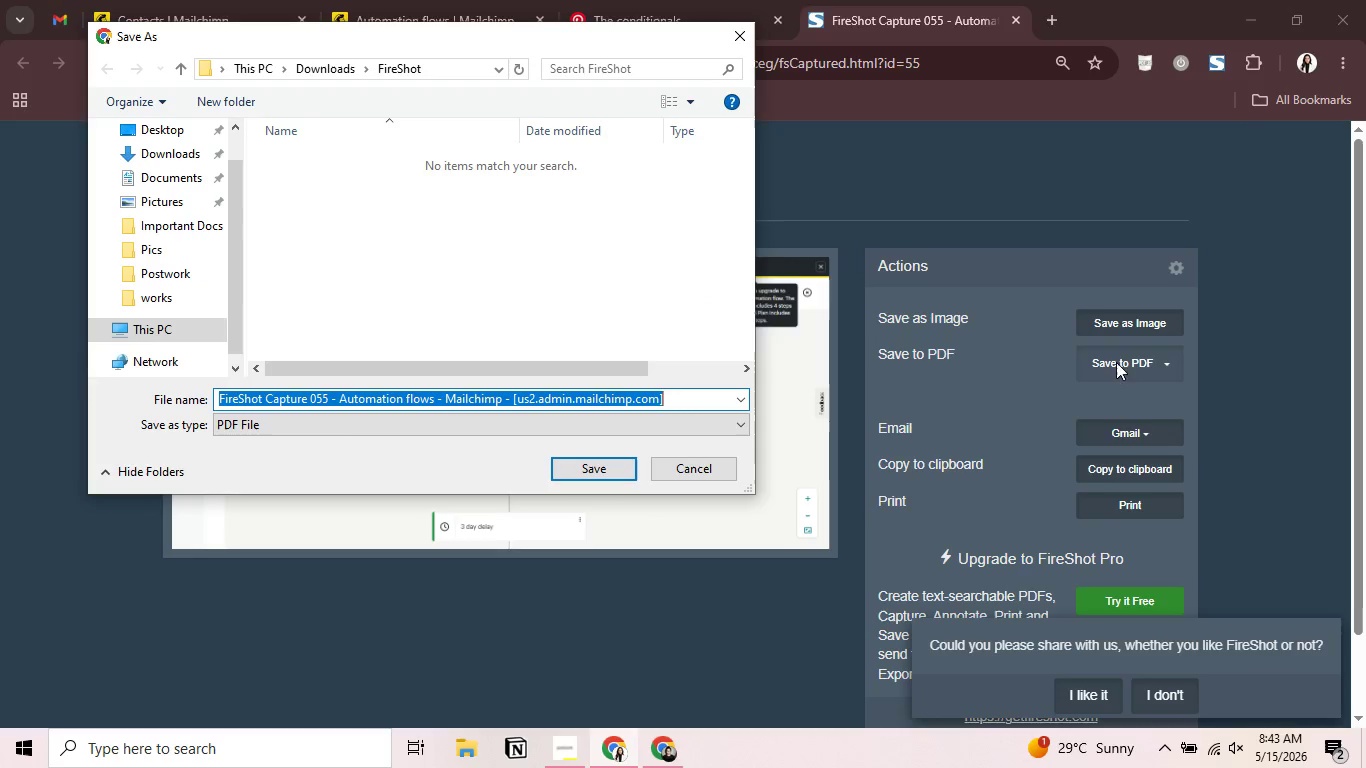 
double_click([171, 278])
 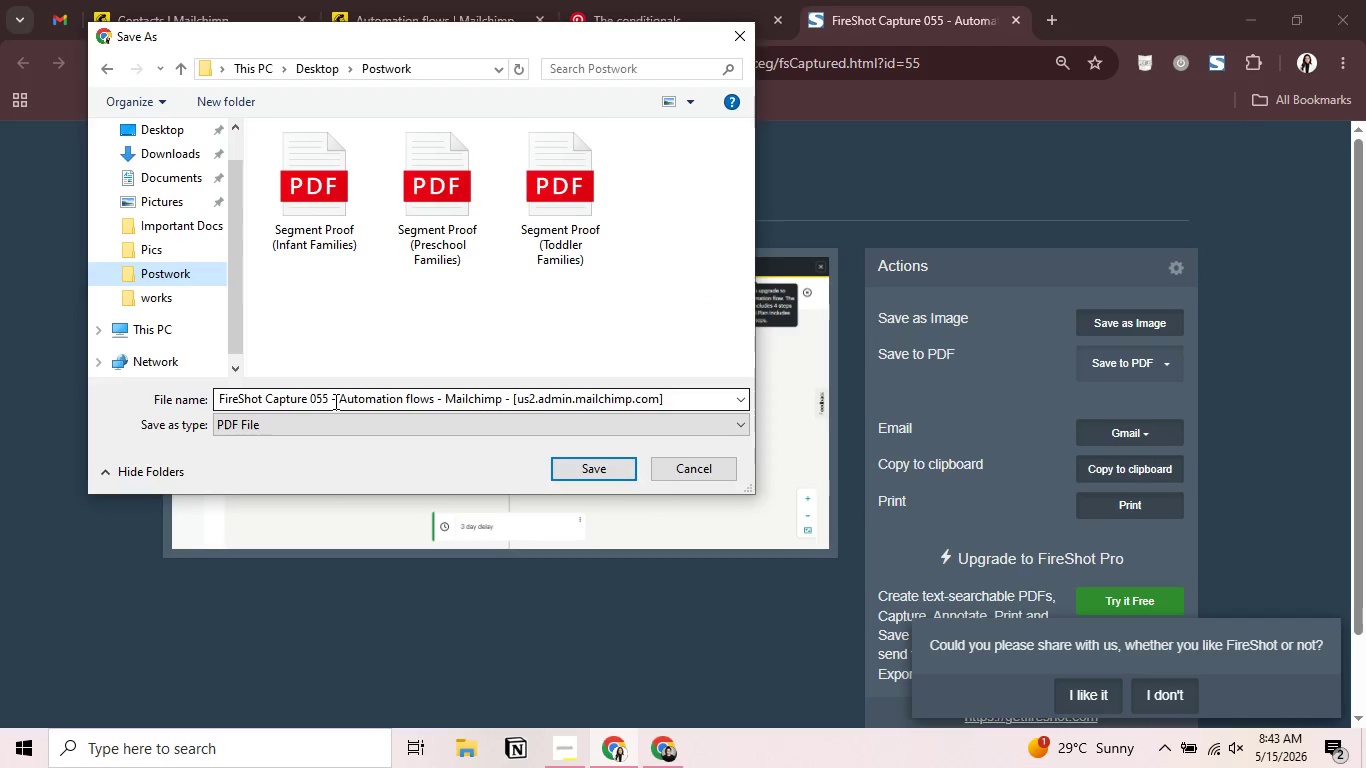 
left_click([334, 400])
 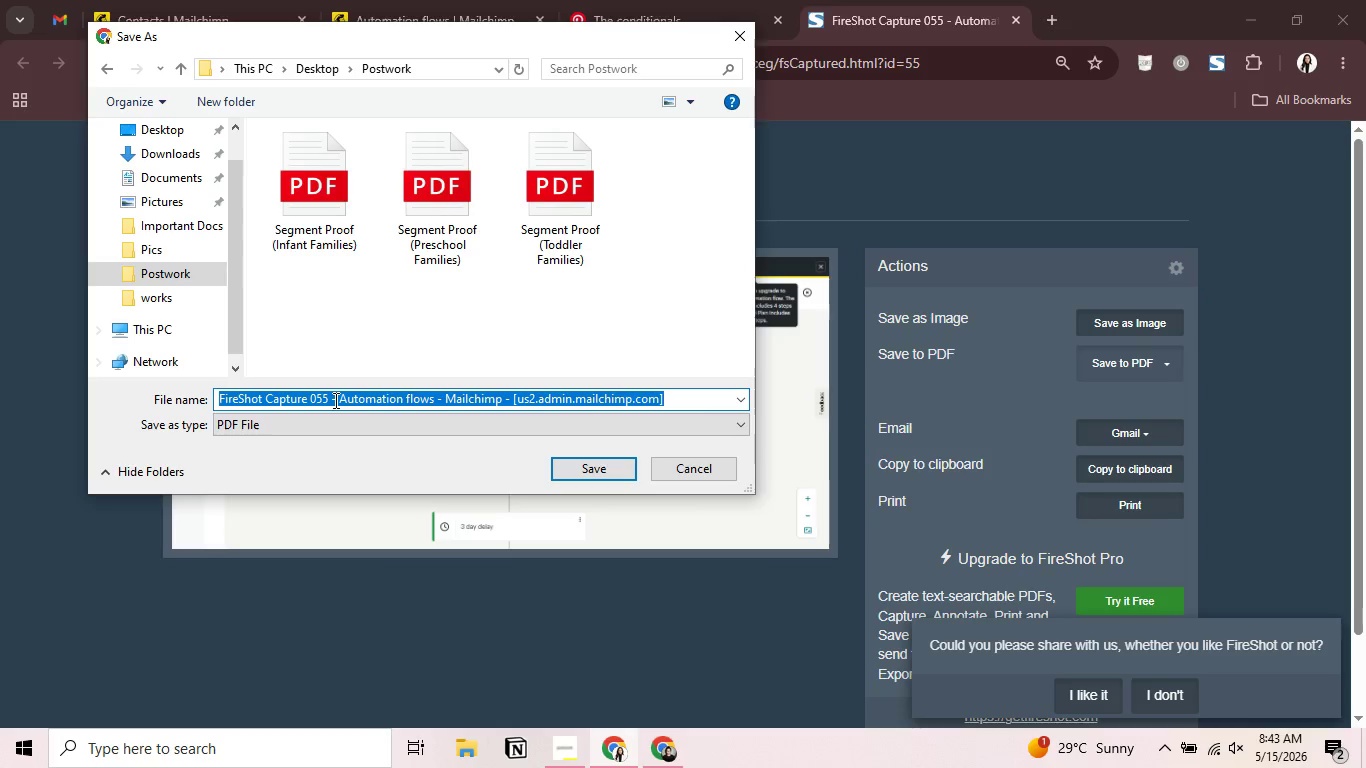 
key(Control+V)
 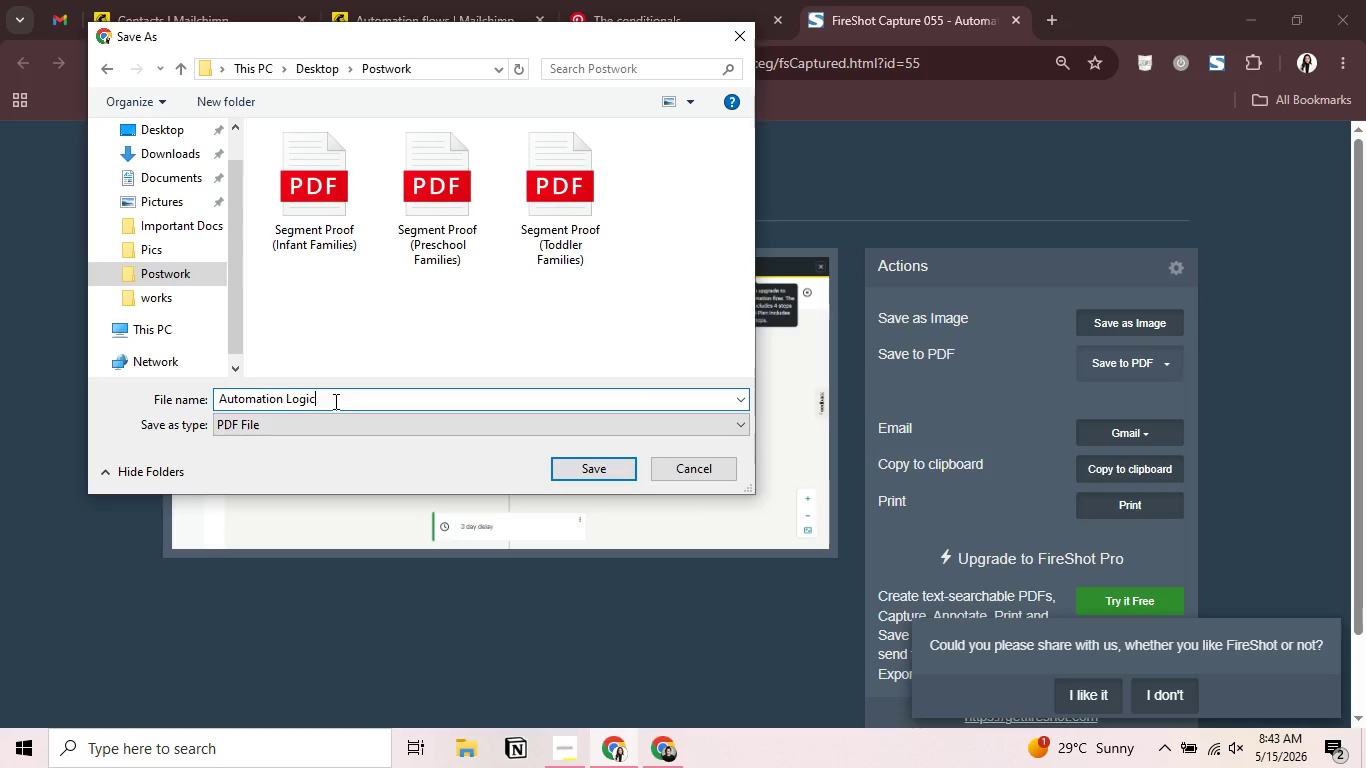 
key(Space)
 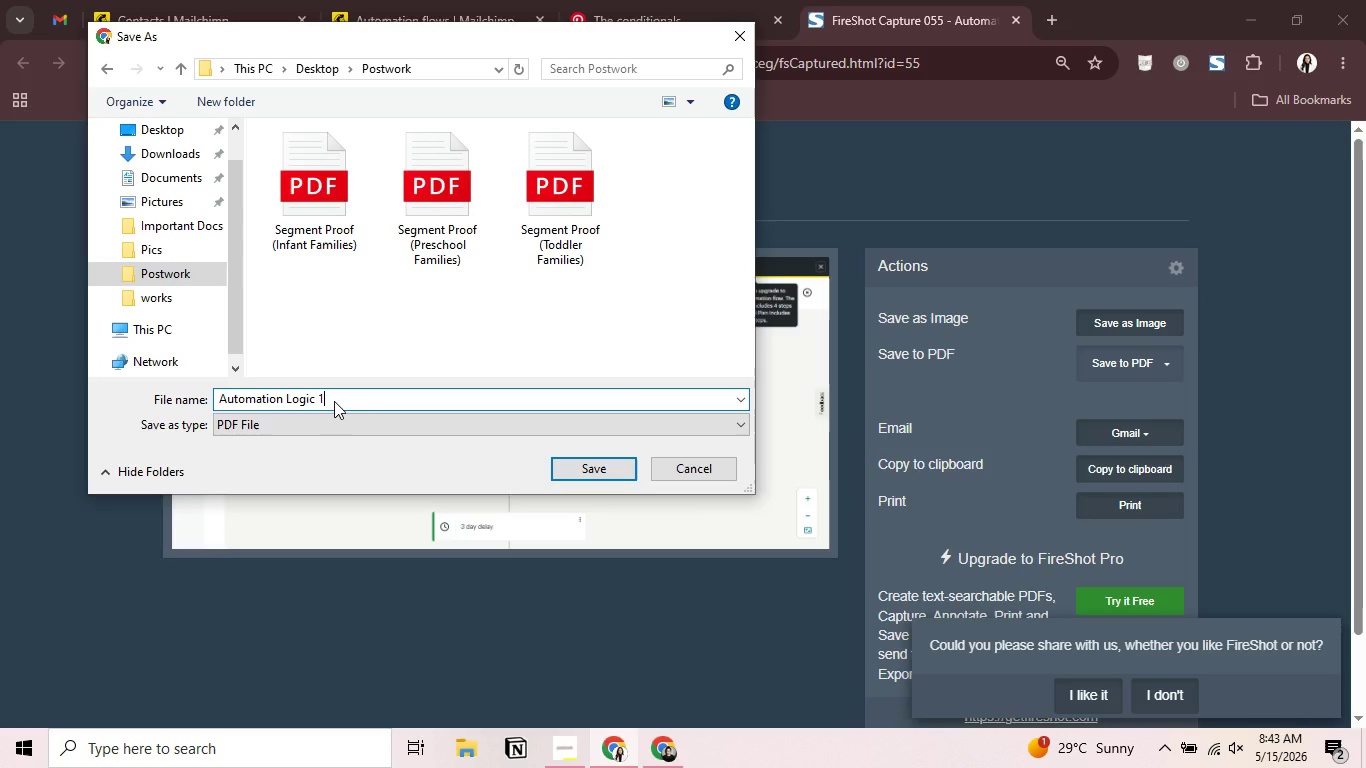 
key(1)
 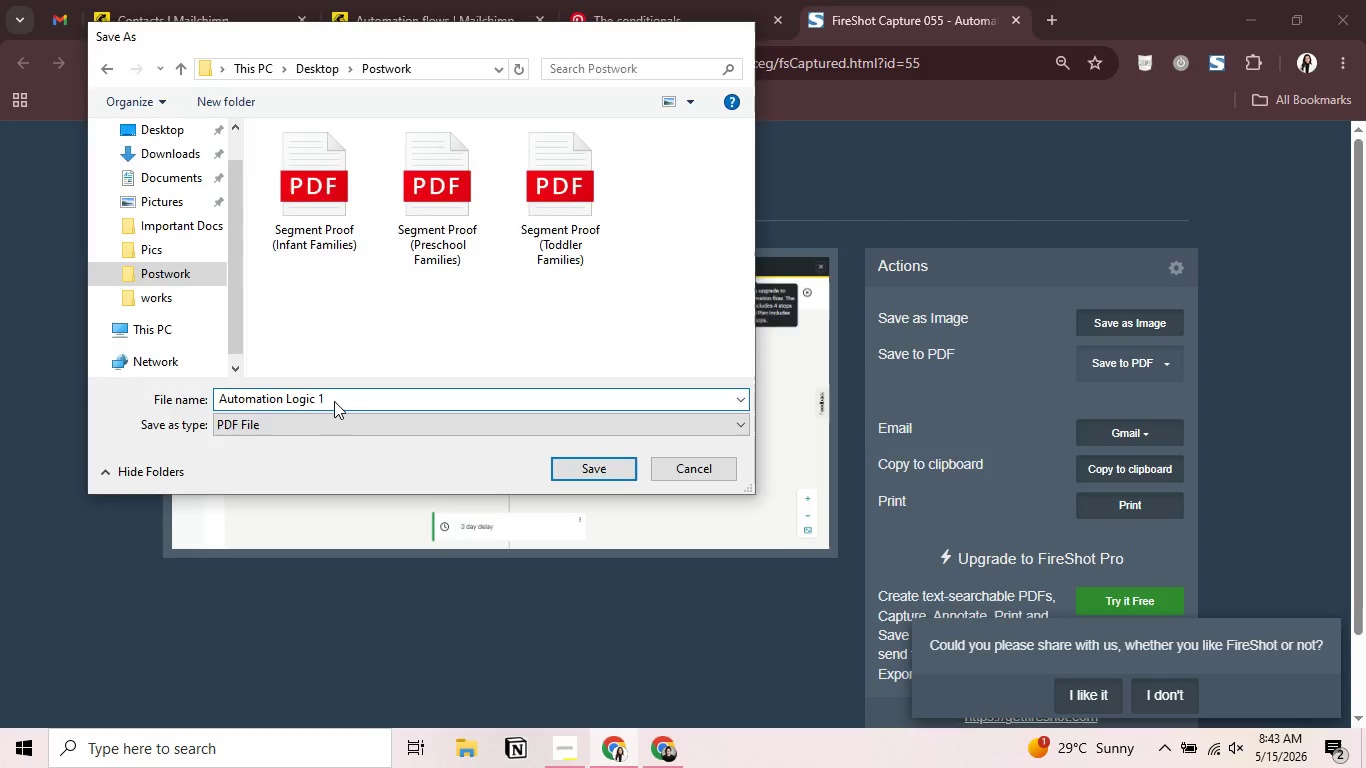 
key(Enter)
 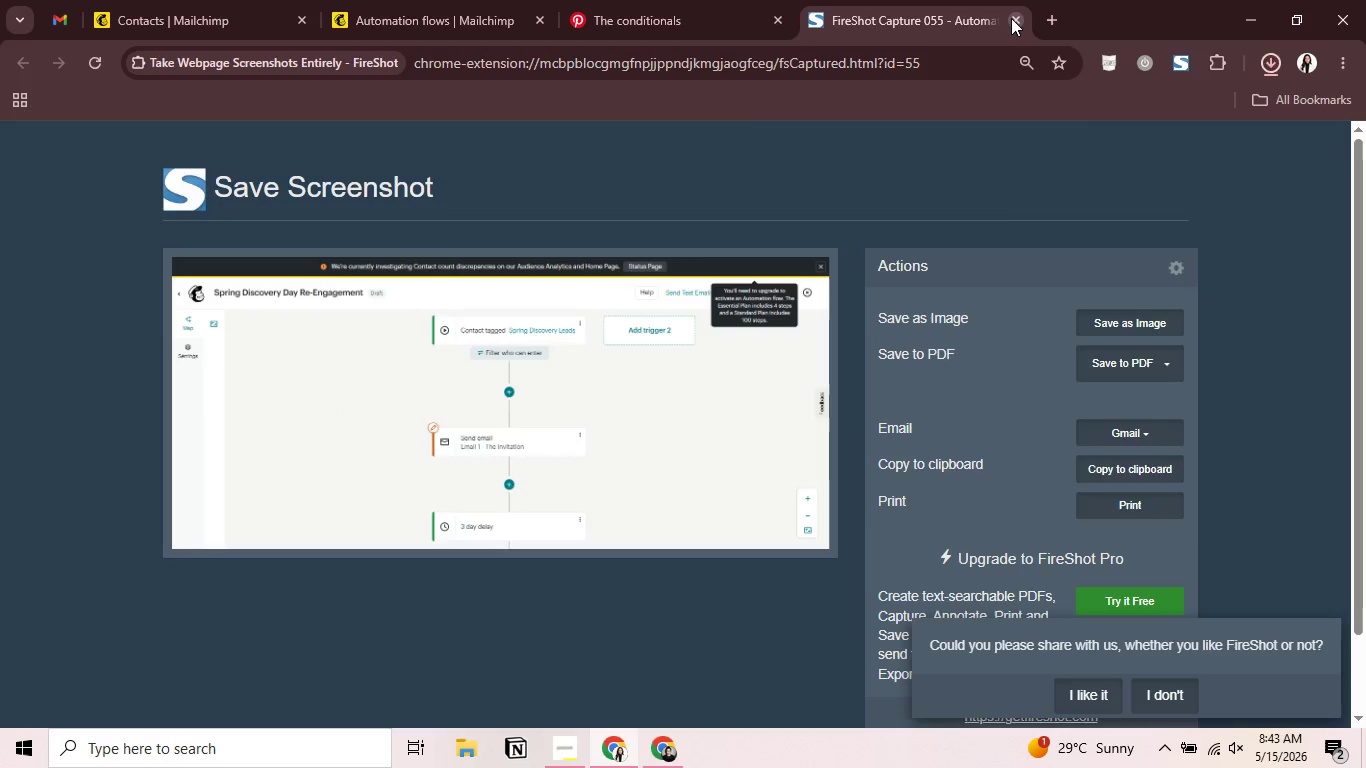 
left_click([1011, 16])
 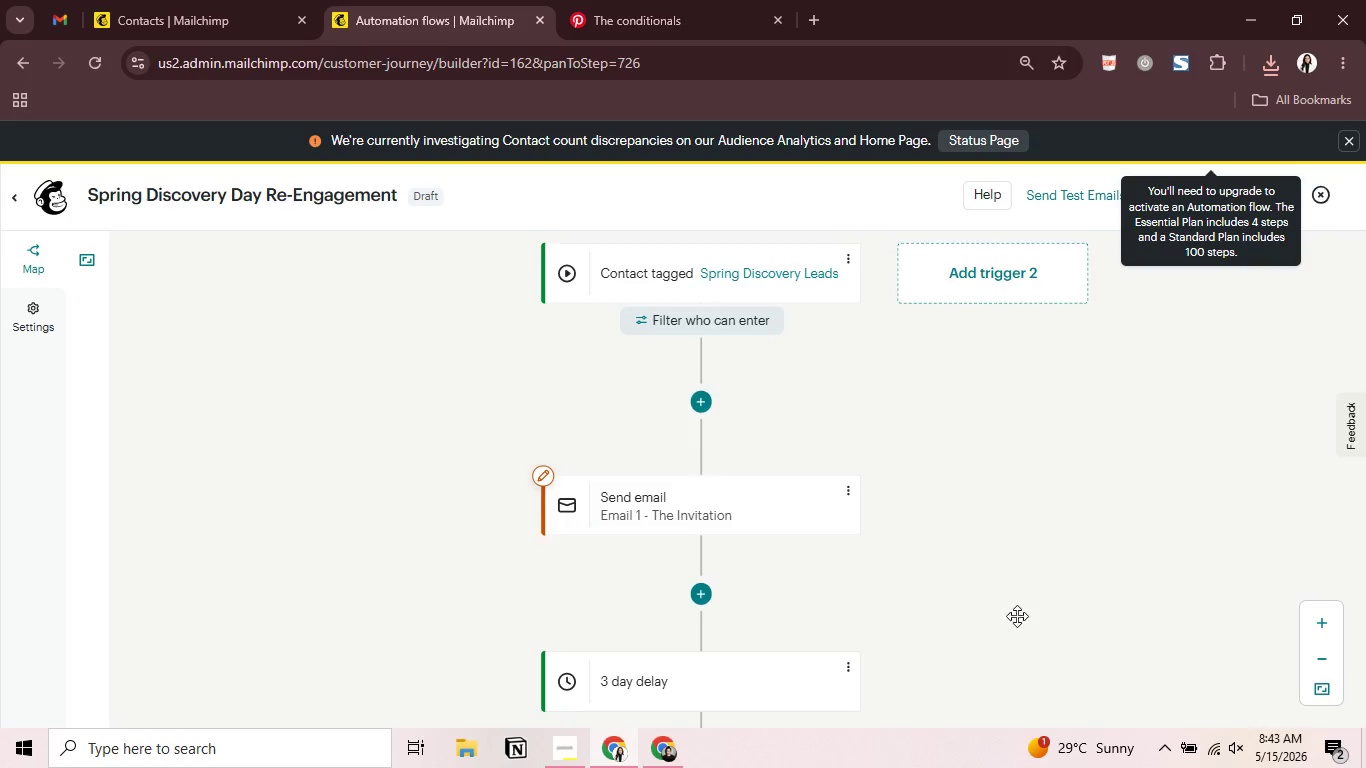 
left_click_drag(start_coordinate=[1018, 616], to_coordinate=[1000, 197])
 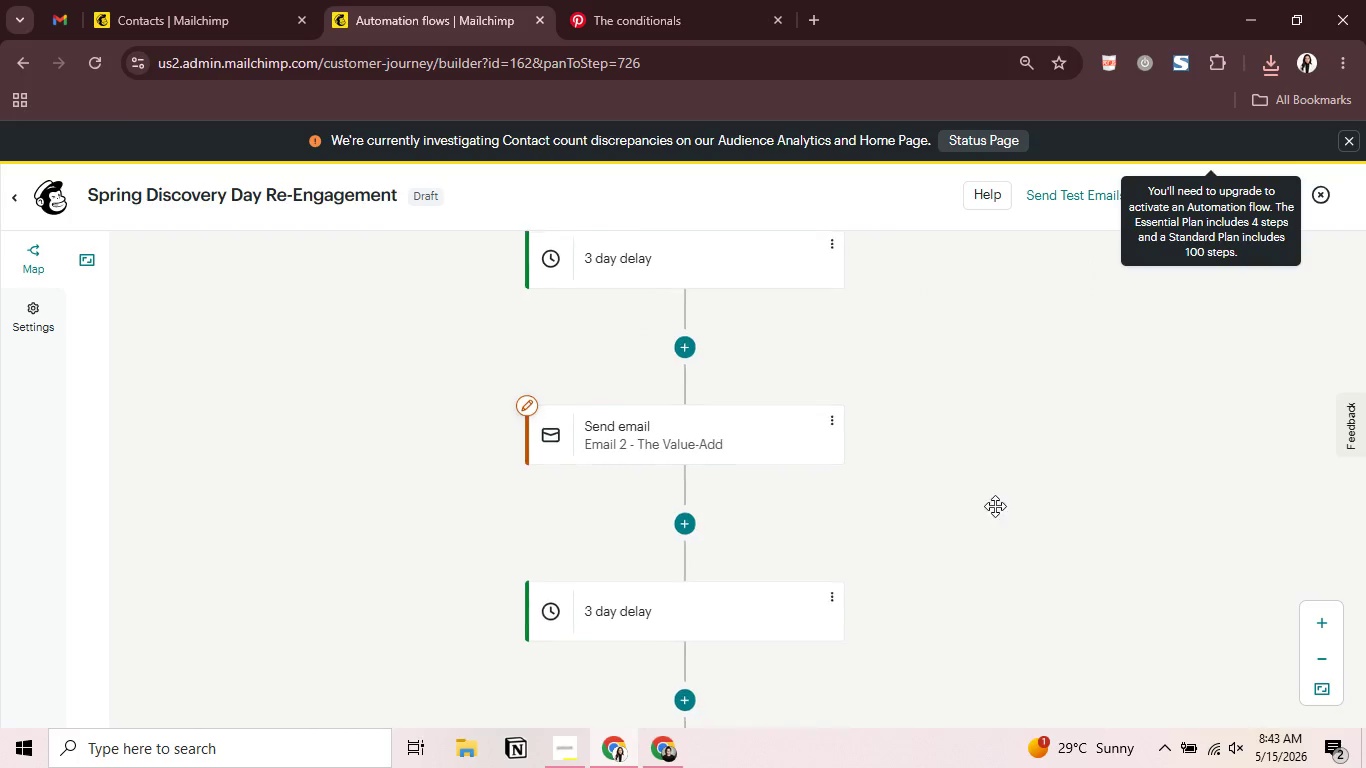 
left_click_drag(start_coordinate=[991, 532], to_coordinate=[977, 418])
 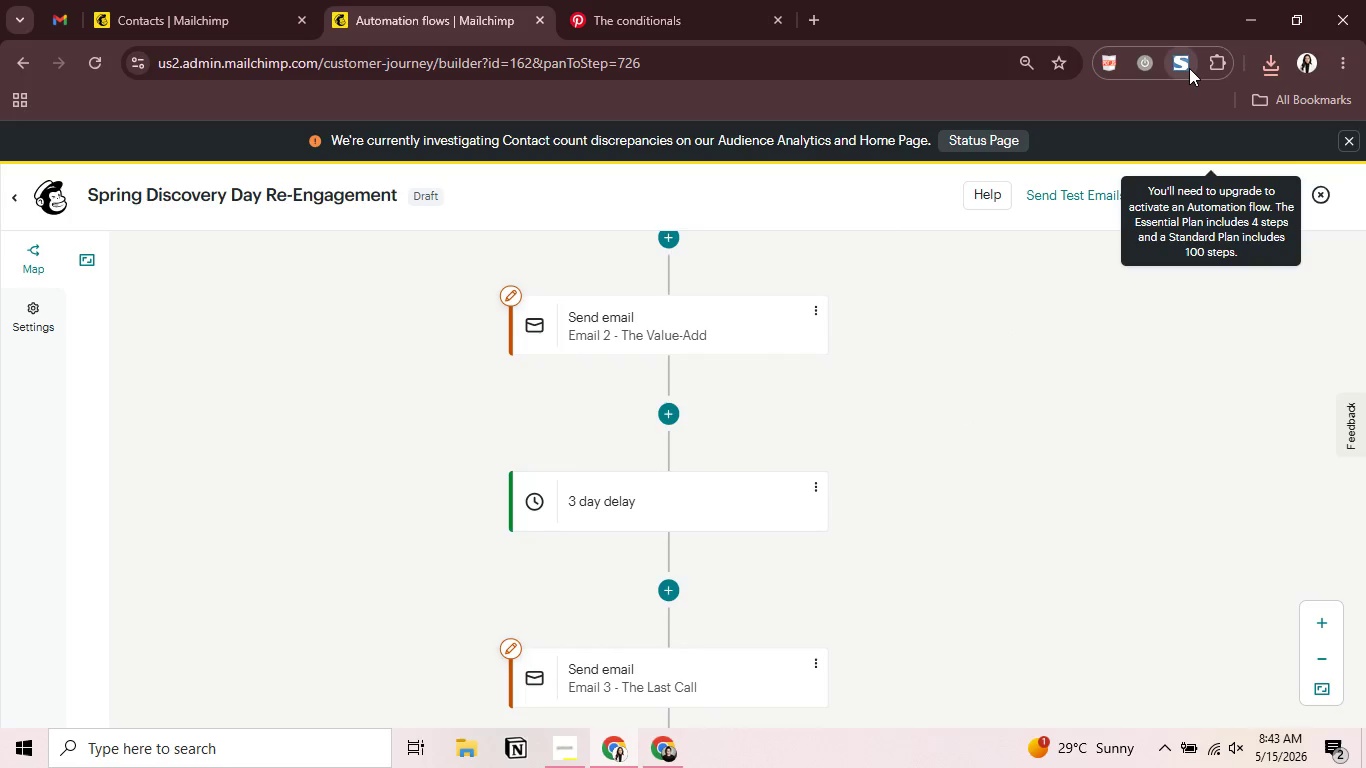 
left_click([1189, 68])
 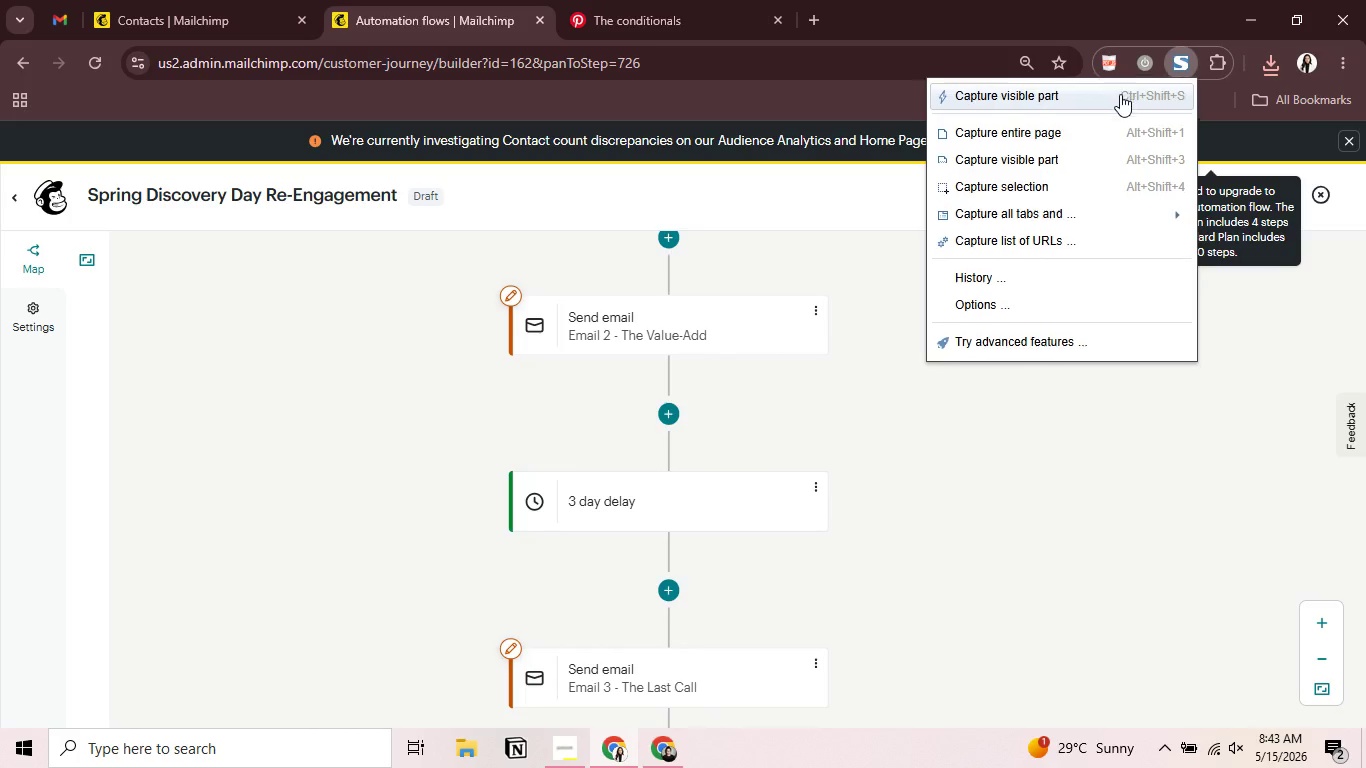 
left_click([1120, 94])
 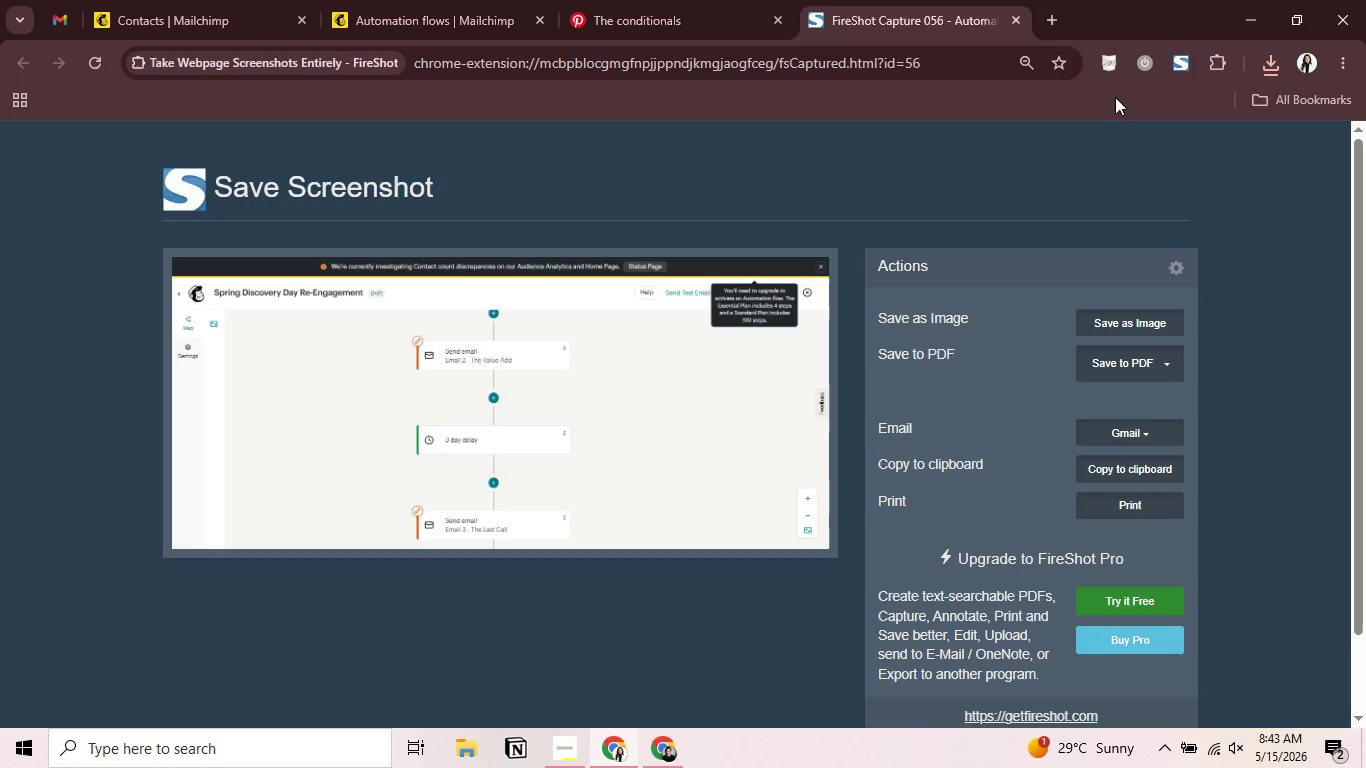 
wait(5.66)
 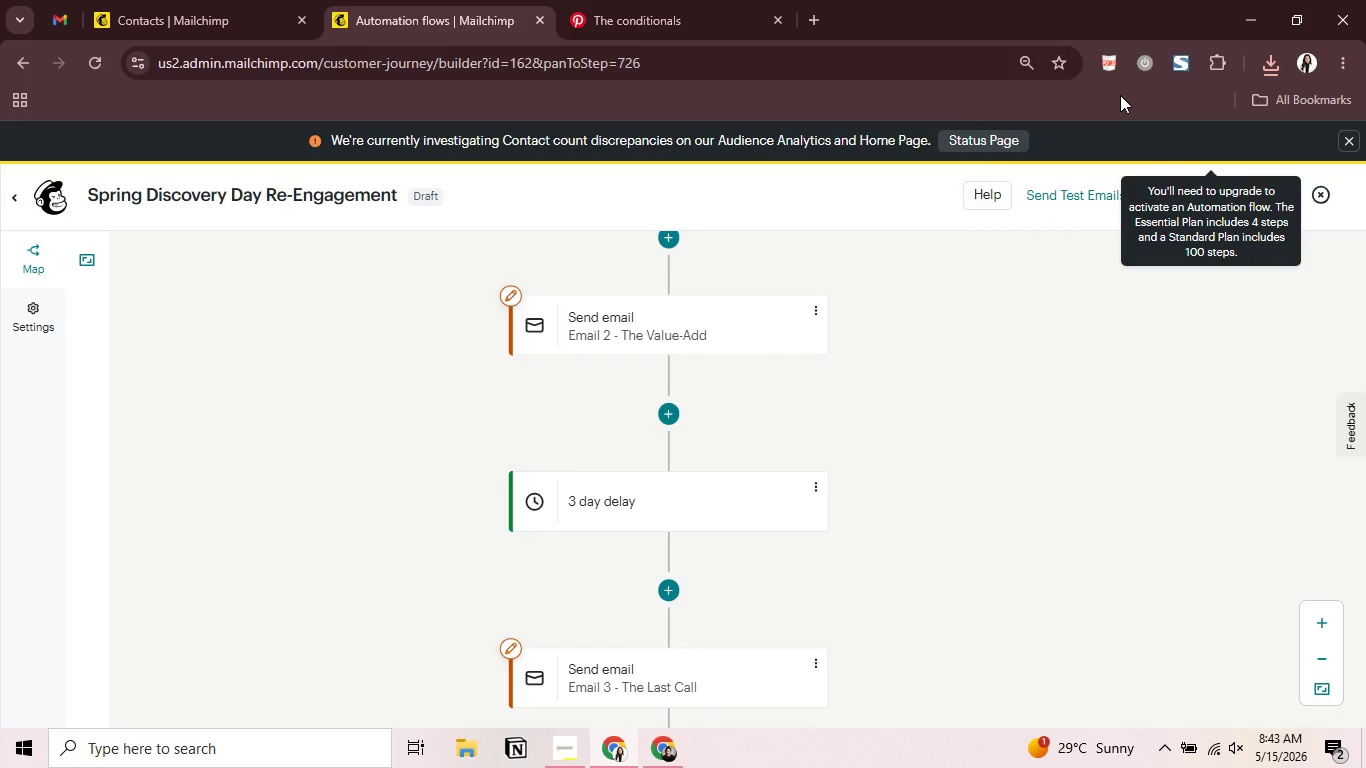 
left_click([1151, 373])
 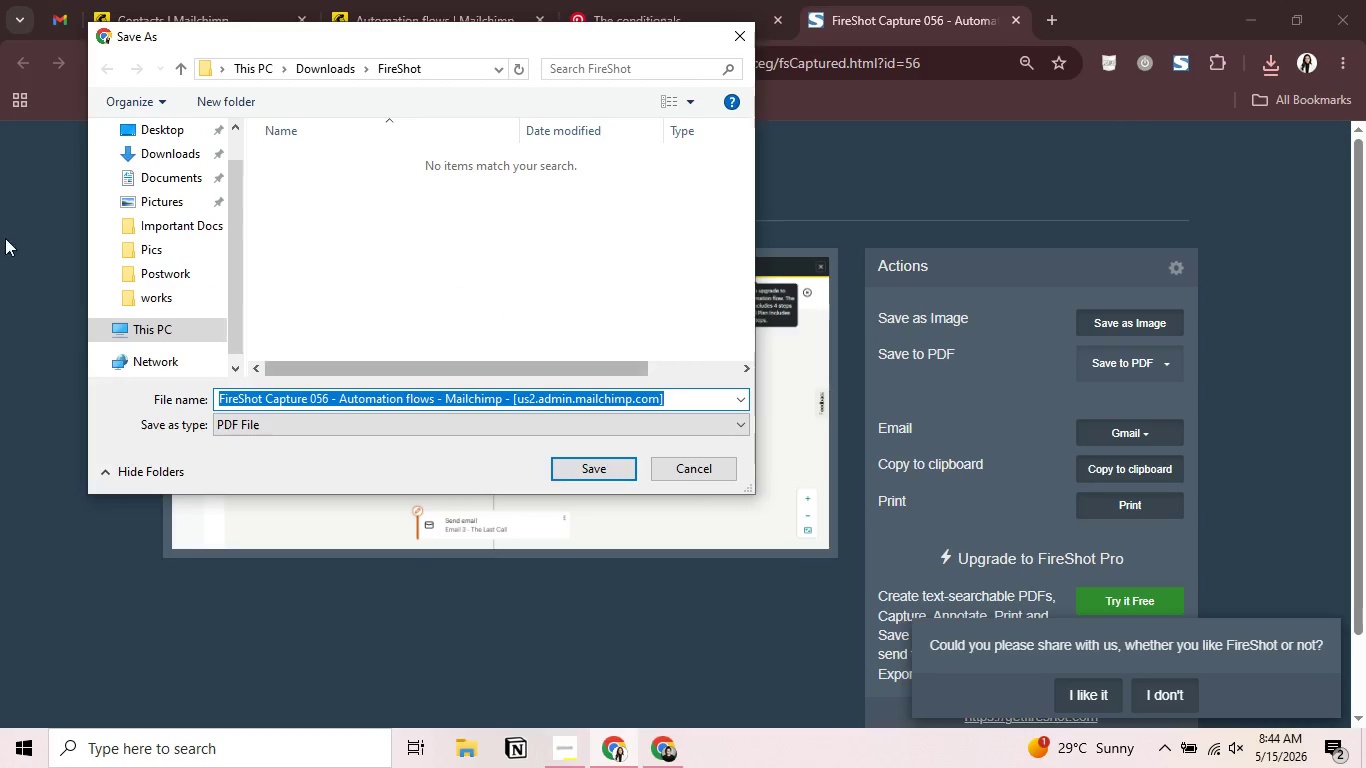 
double_click([170, 265])
 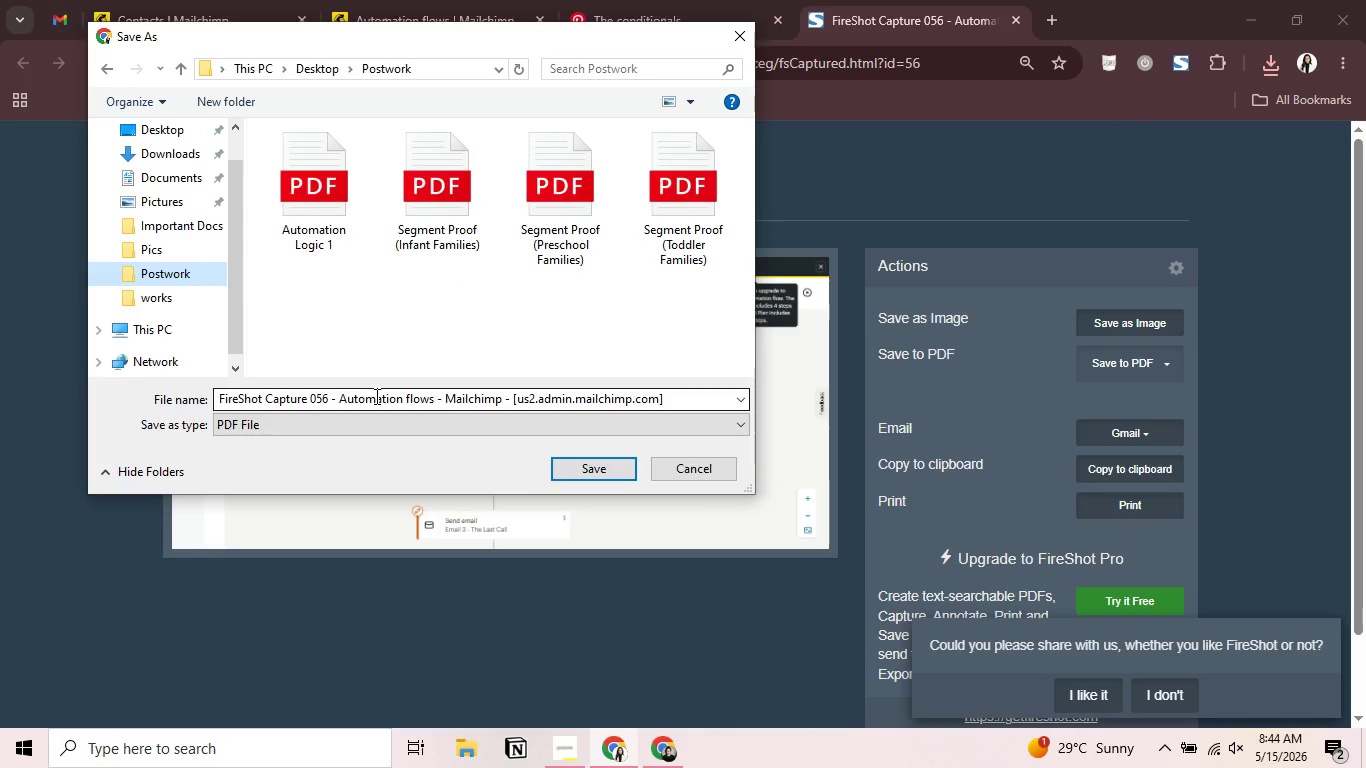 
left_click([375, 396])
 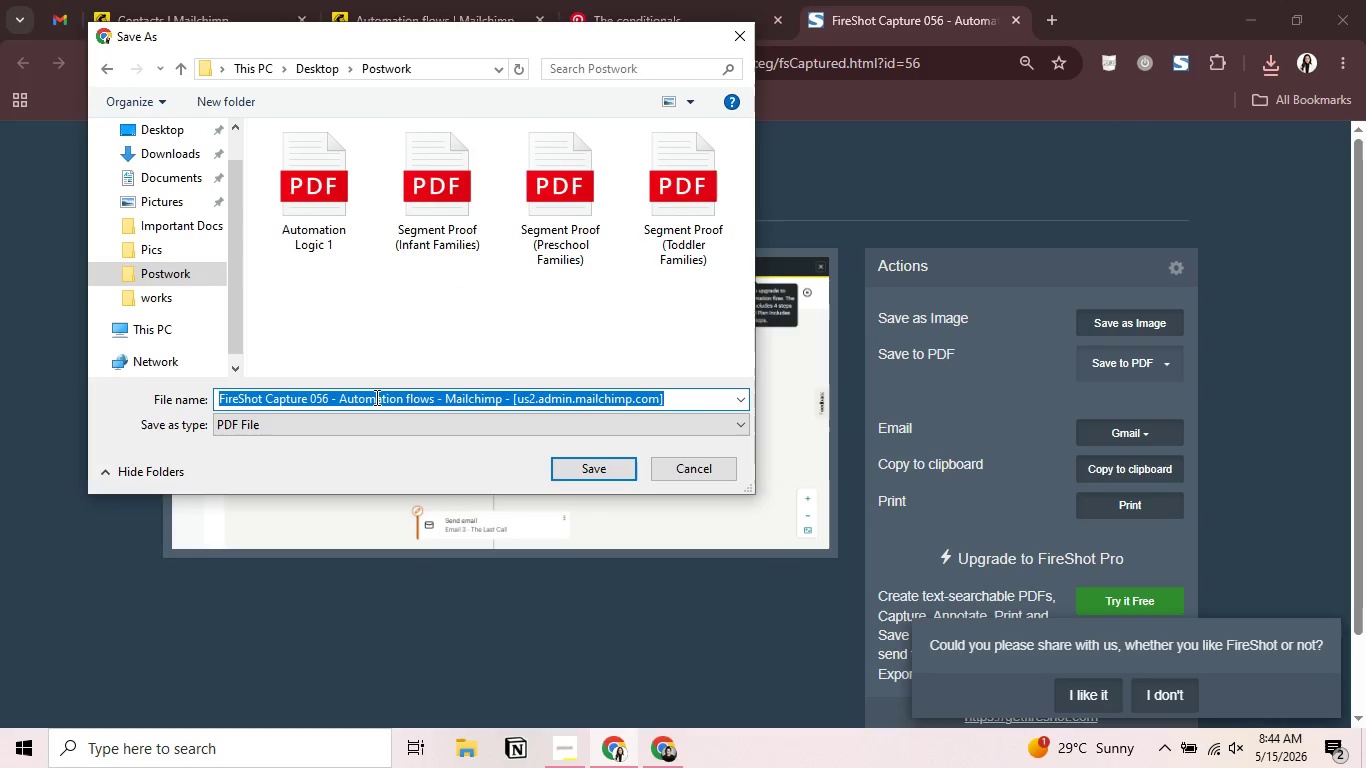 
key(Control+V)
 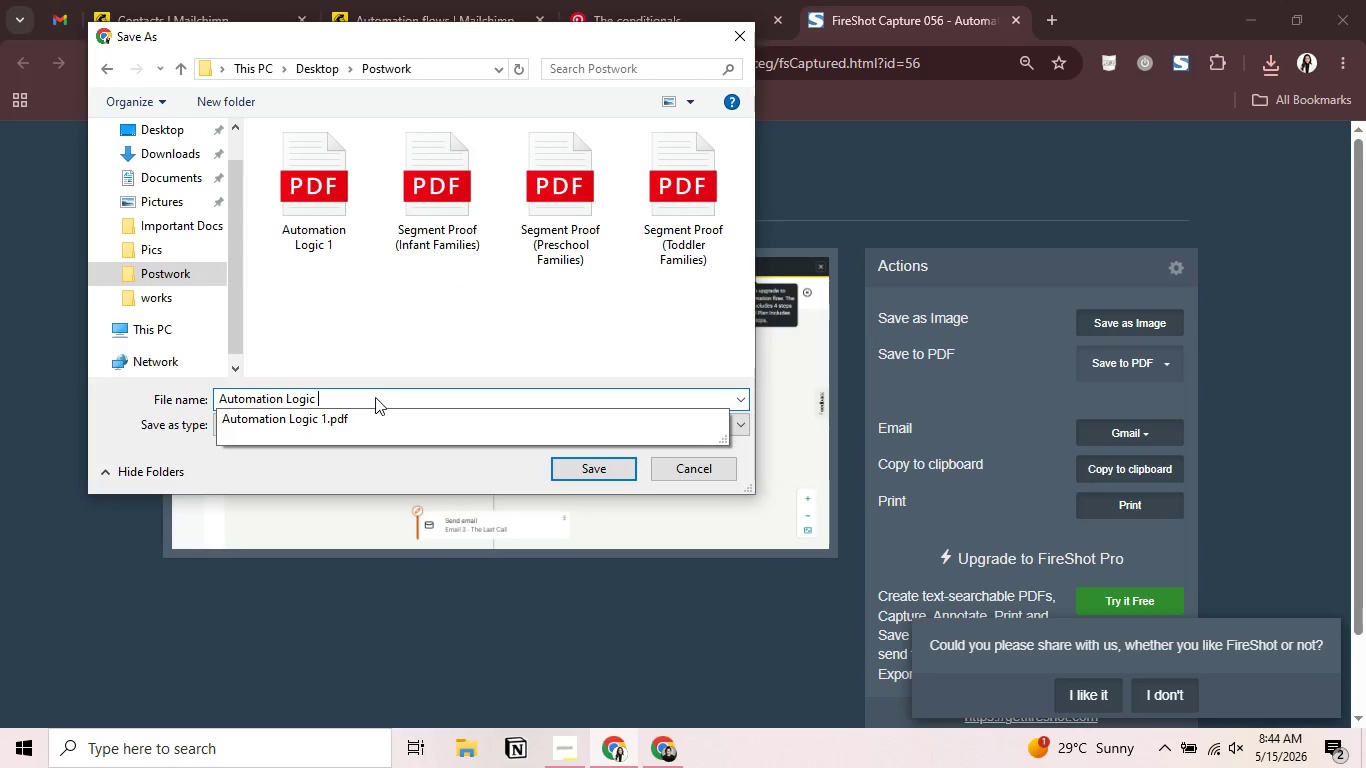 
key(Space)
 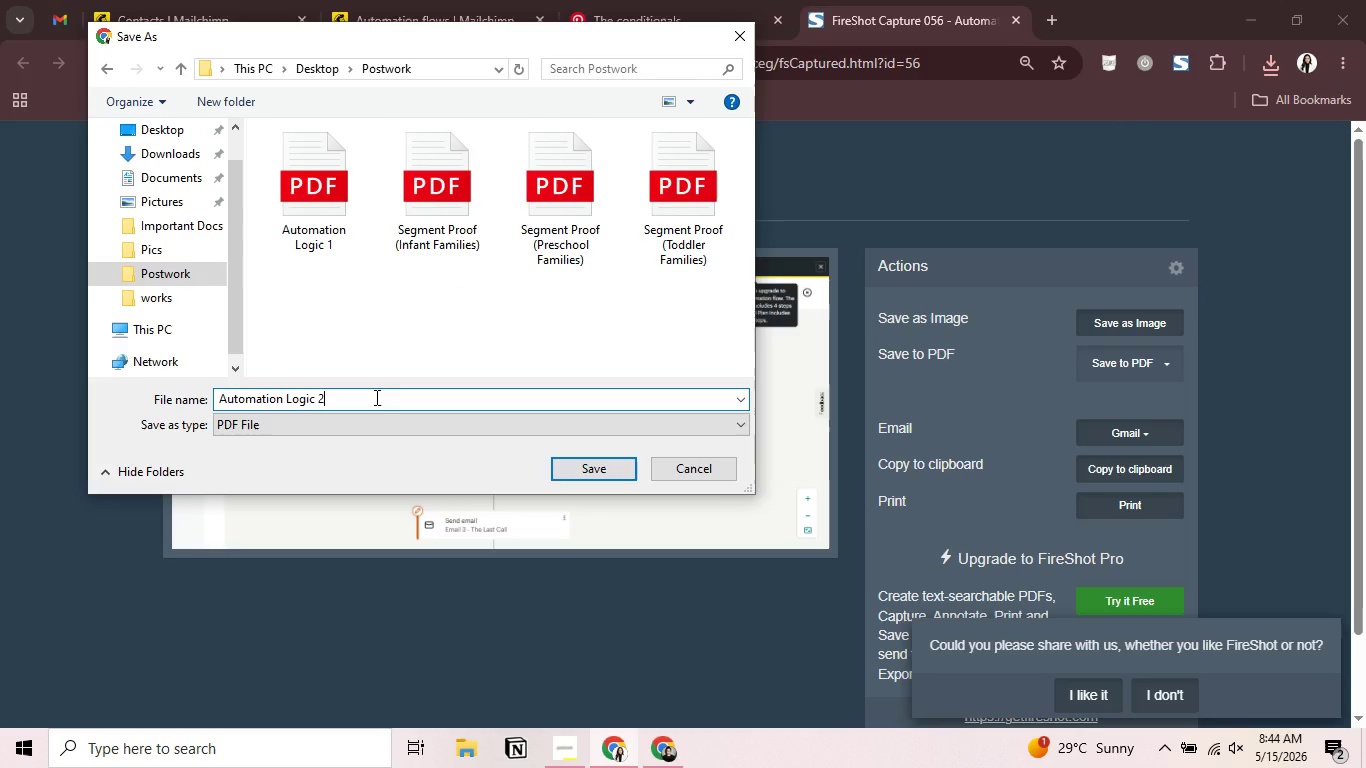 
key(2)
 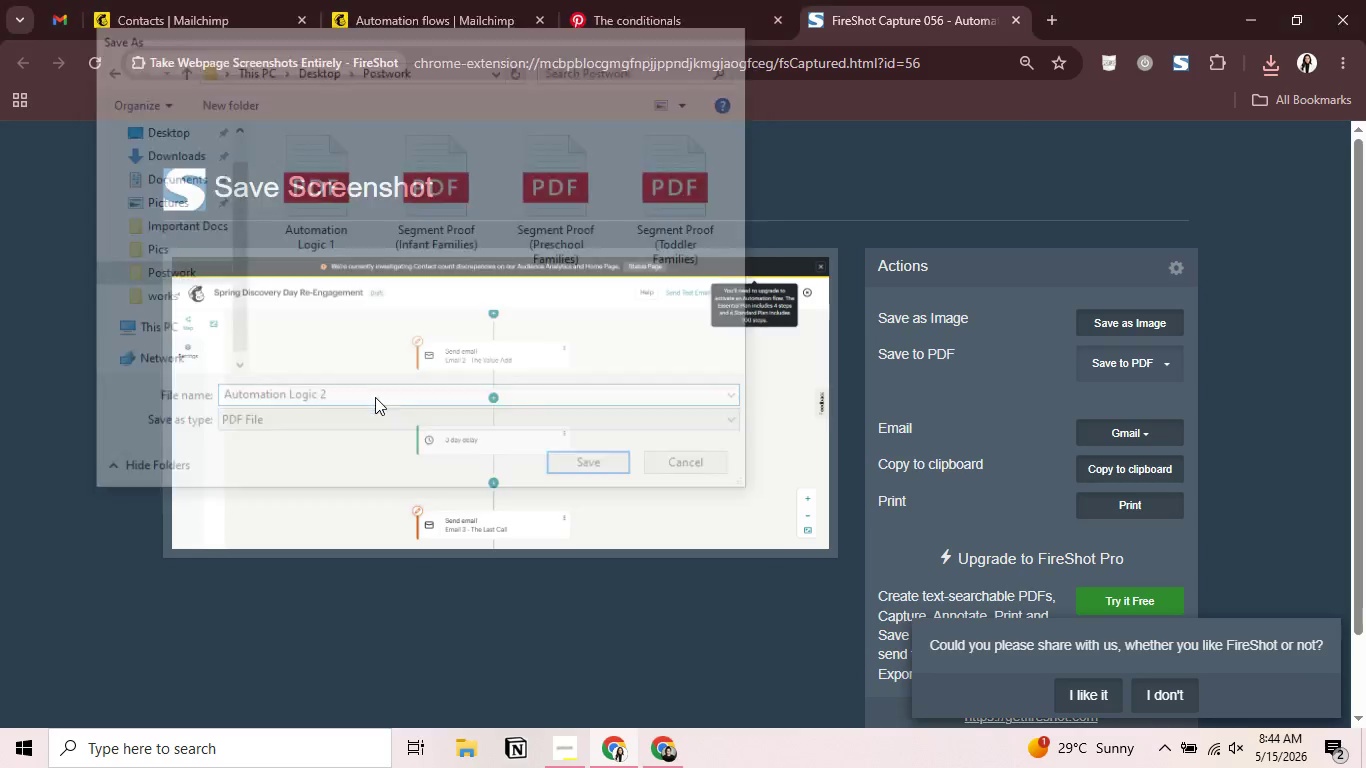 
key(Enter)
 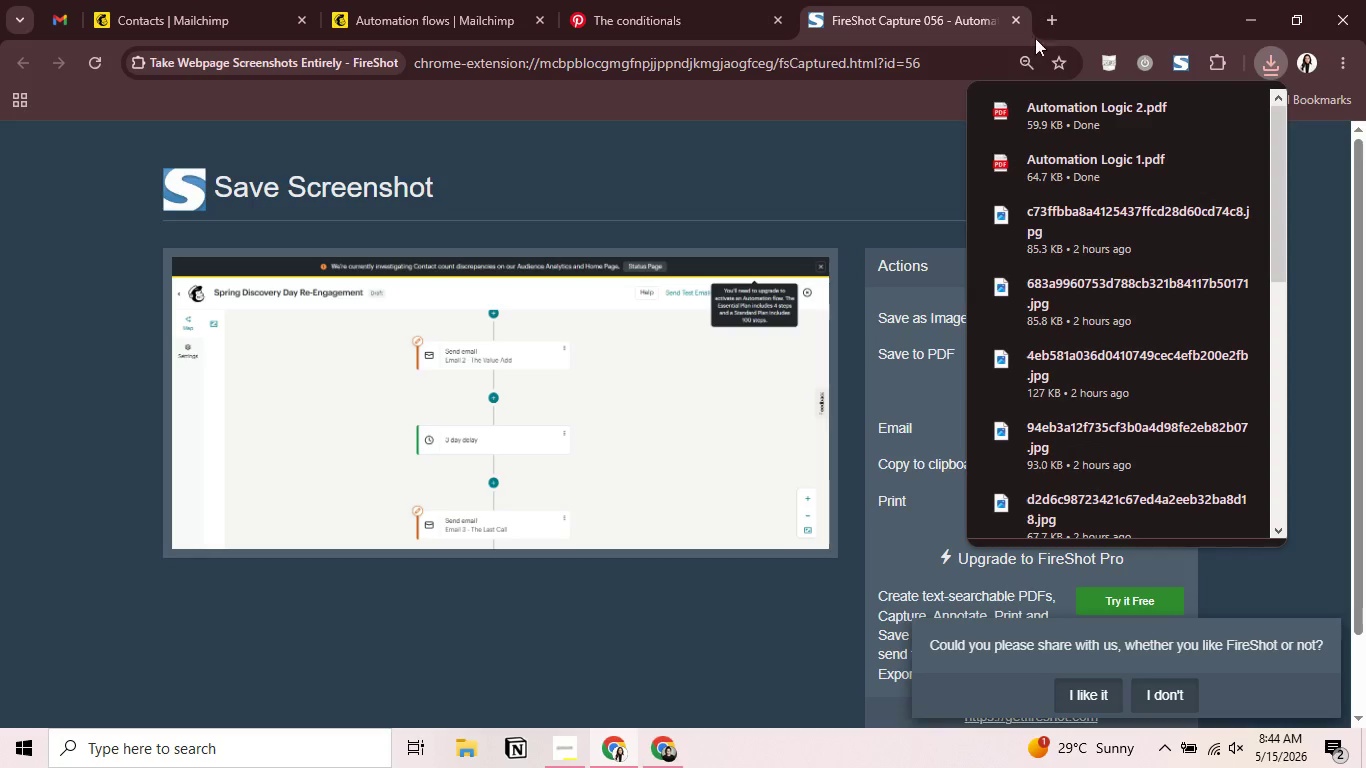 
left_click([1020, 14])
 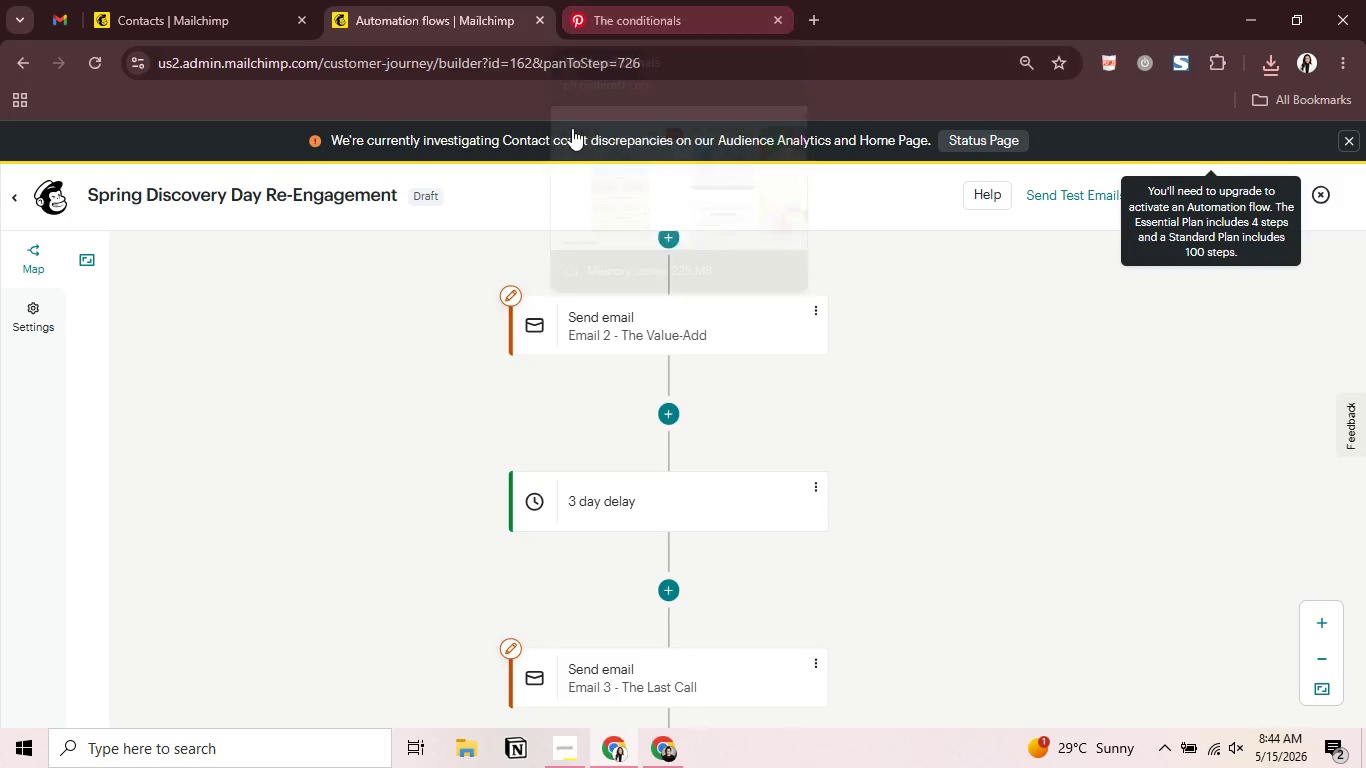 
wait(5.78)
 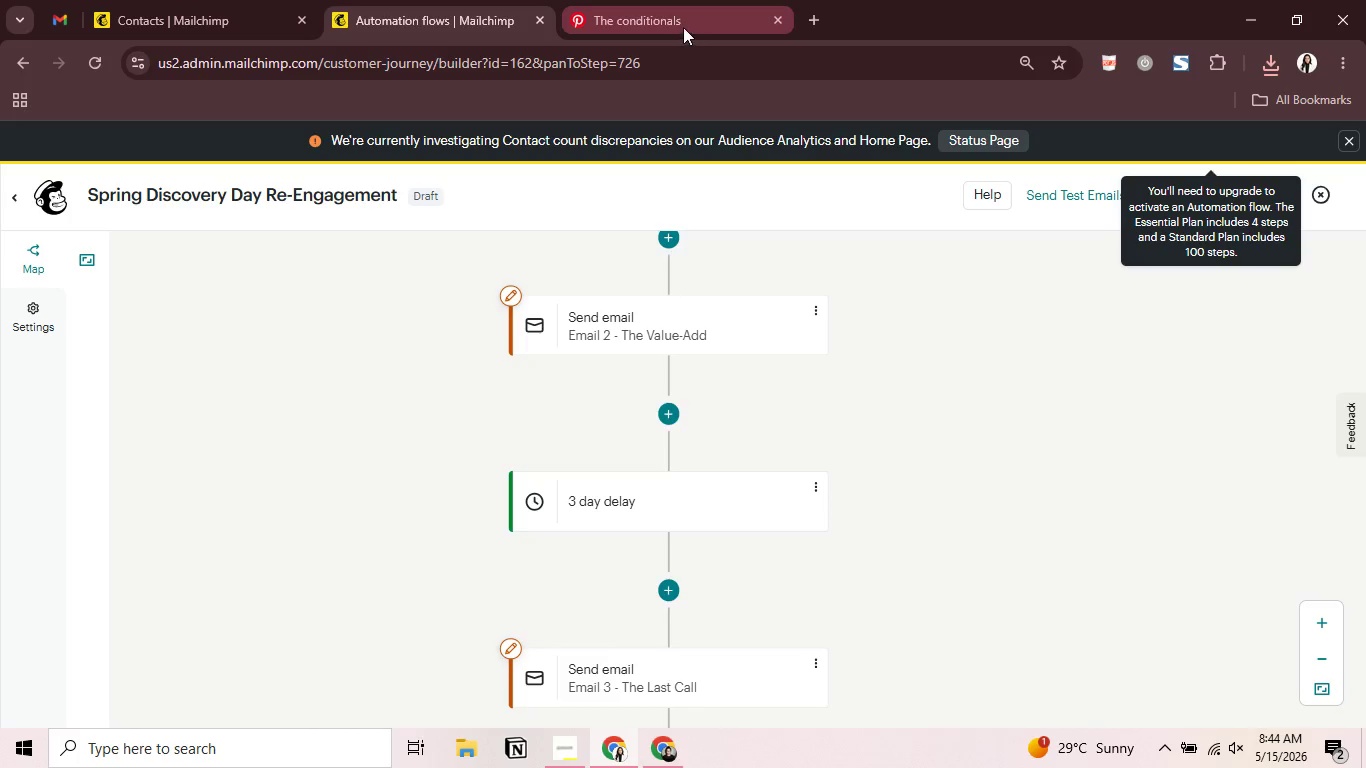 
key(Alt+Tab)
 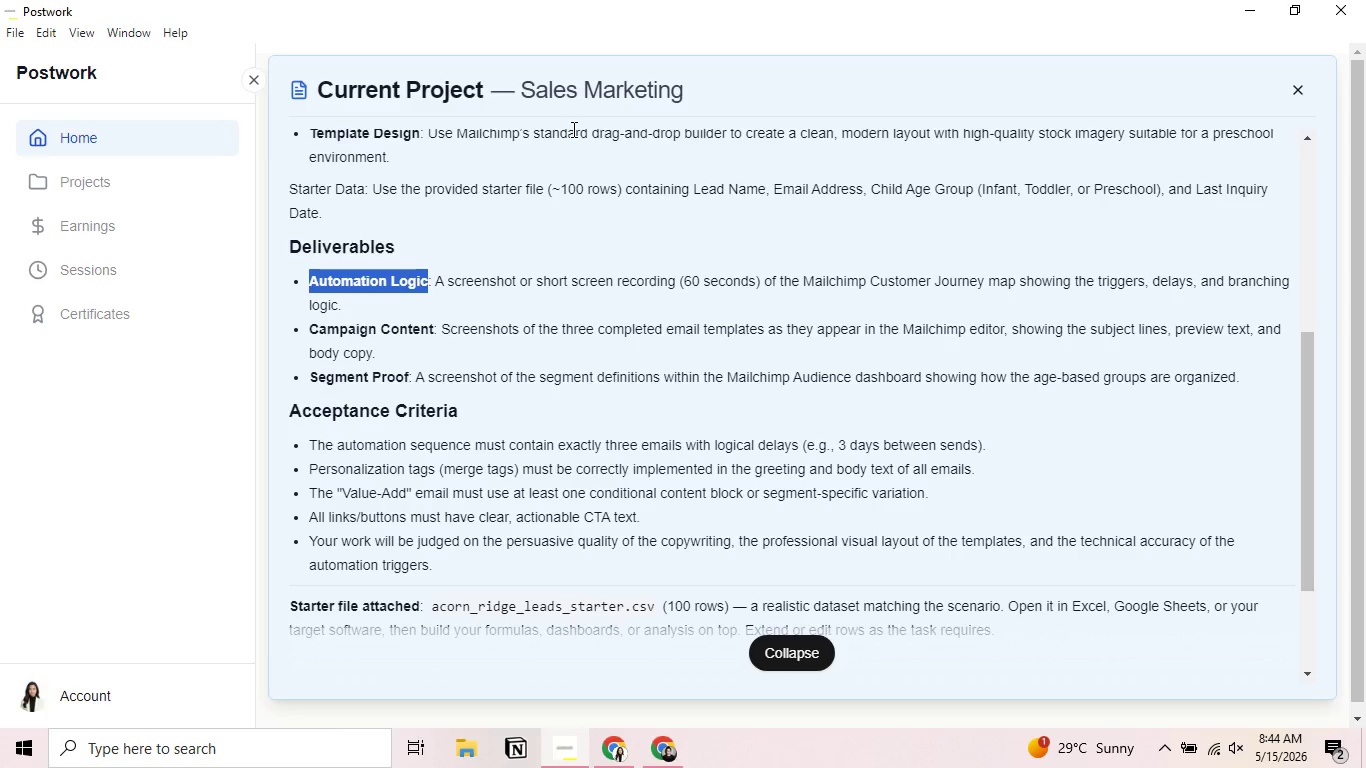 
wait(22.09)
 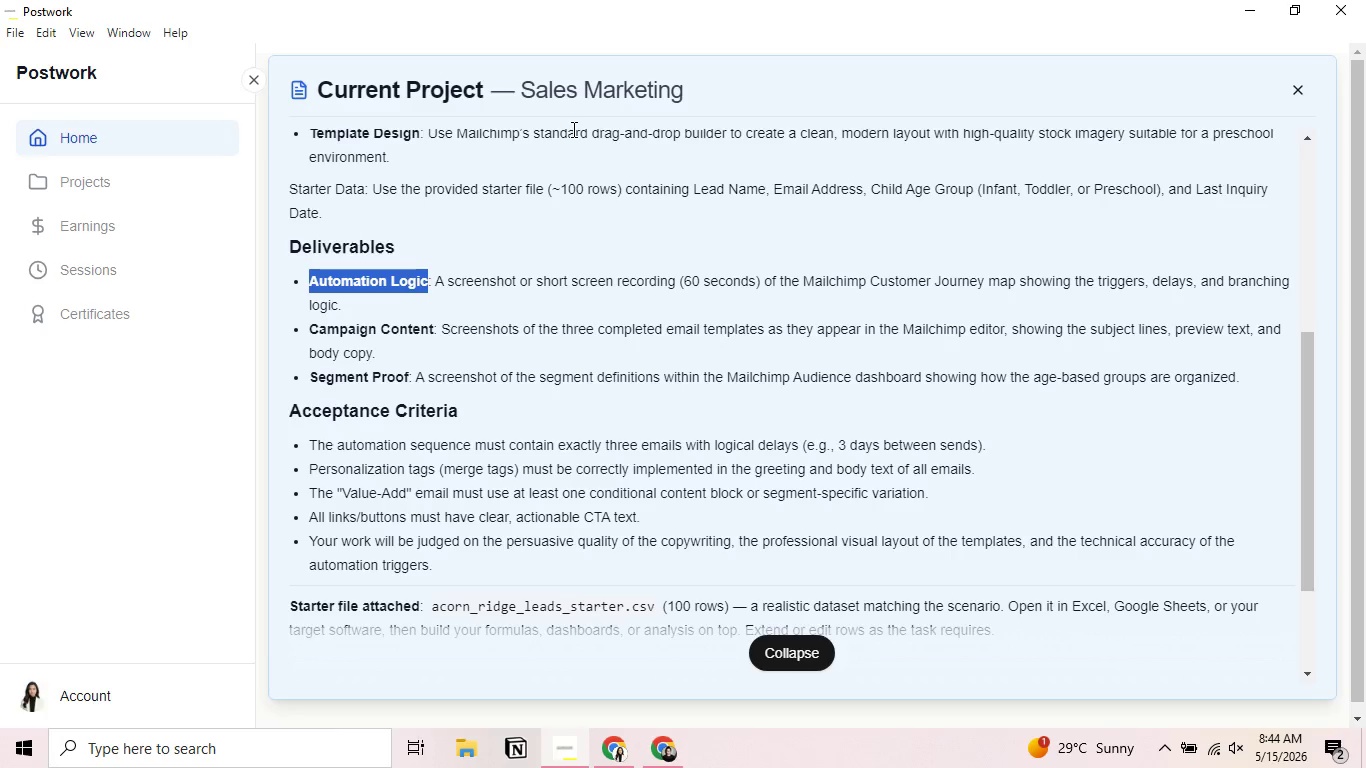 
scroll: coordinate [1024, 585], scroll_direction: up, amount: 4.0
 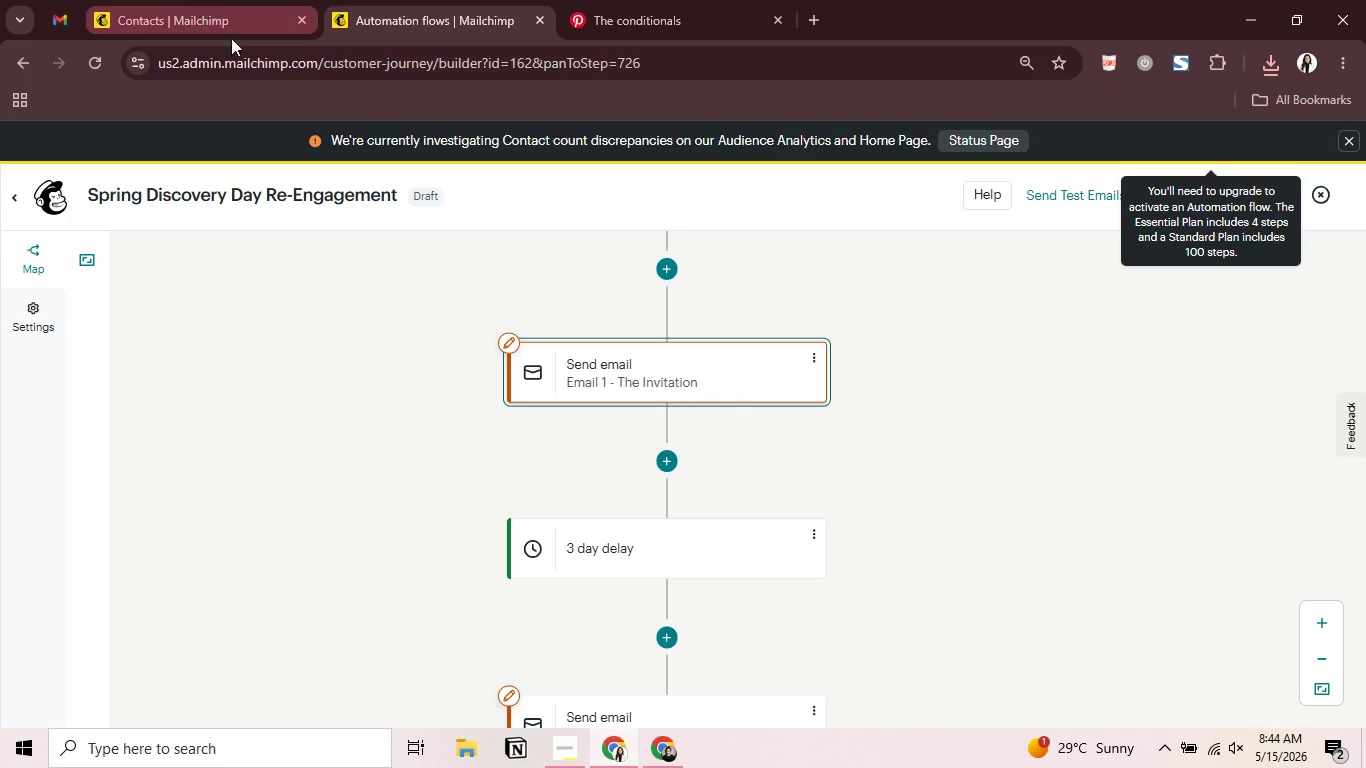 
left_click([653, 366])
 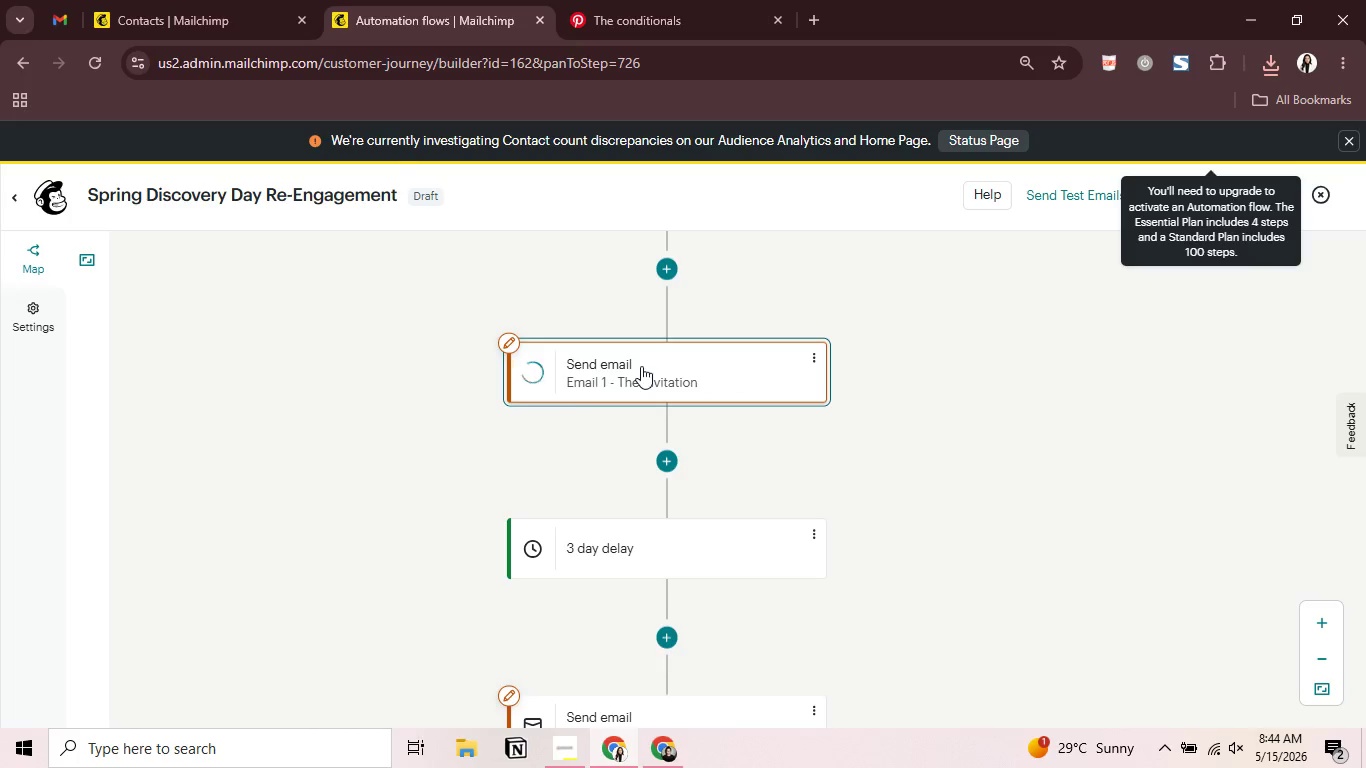 
key(Alt+AltLeft)
 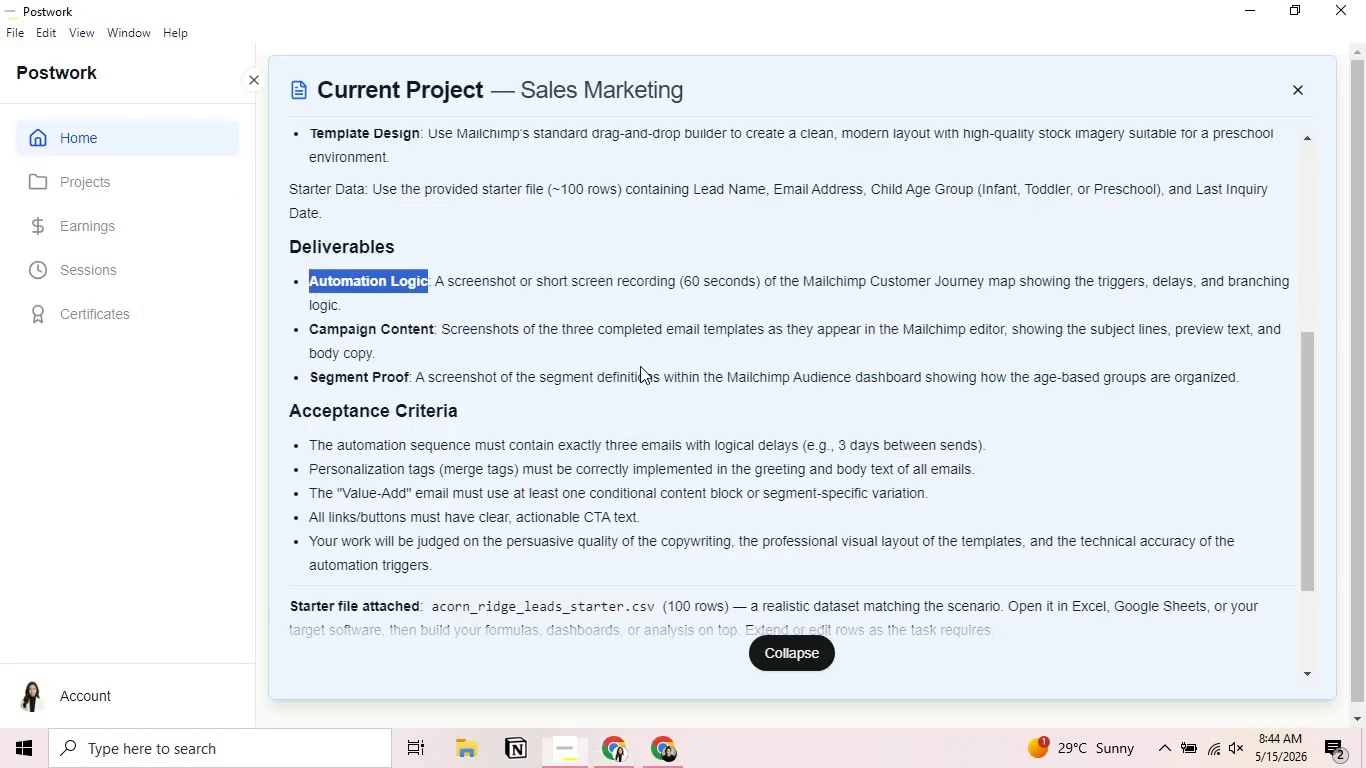 
key(Alt+Tab)